 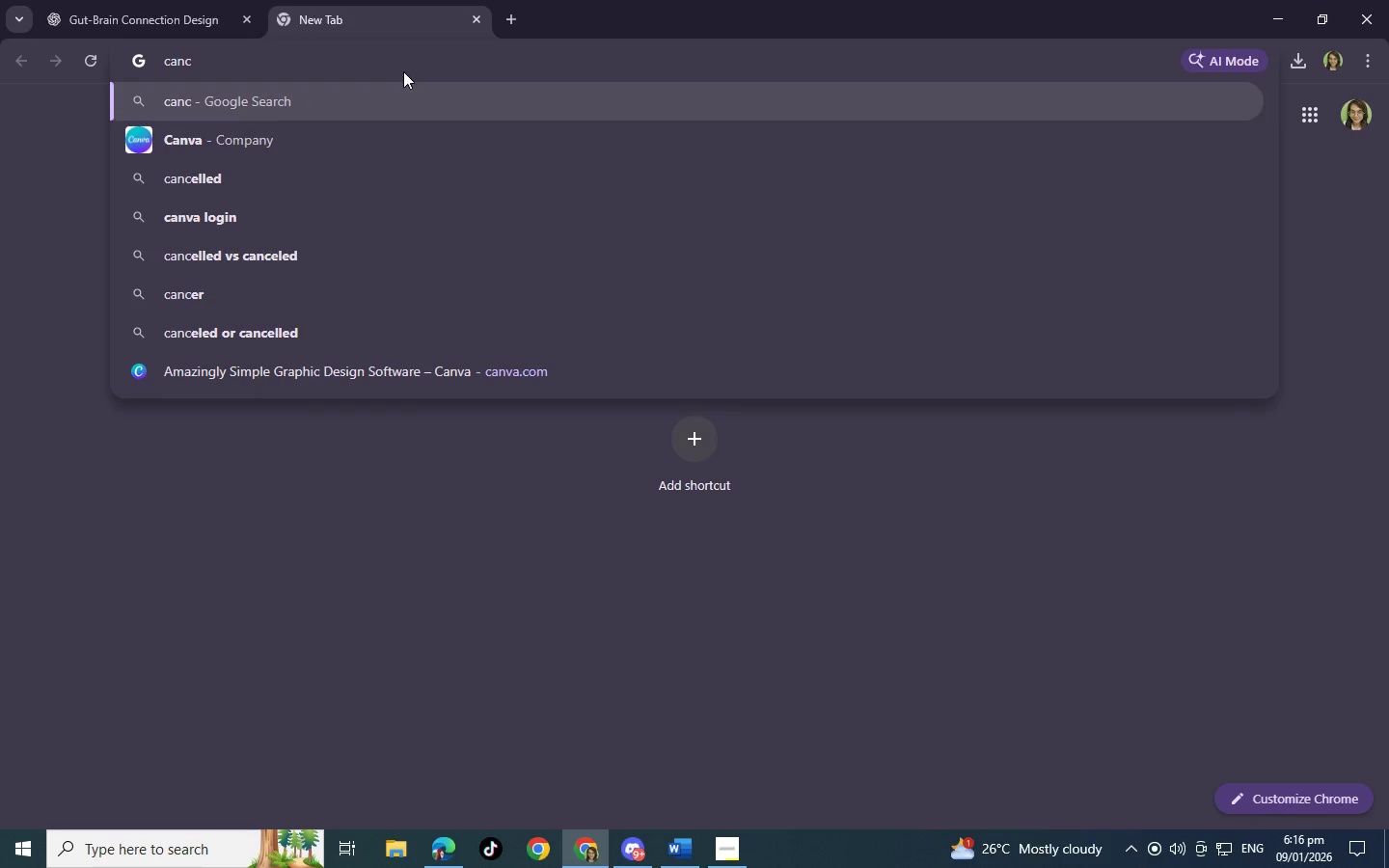 
left_click([379, 140])
 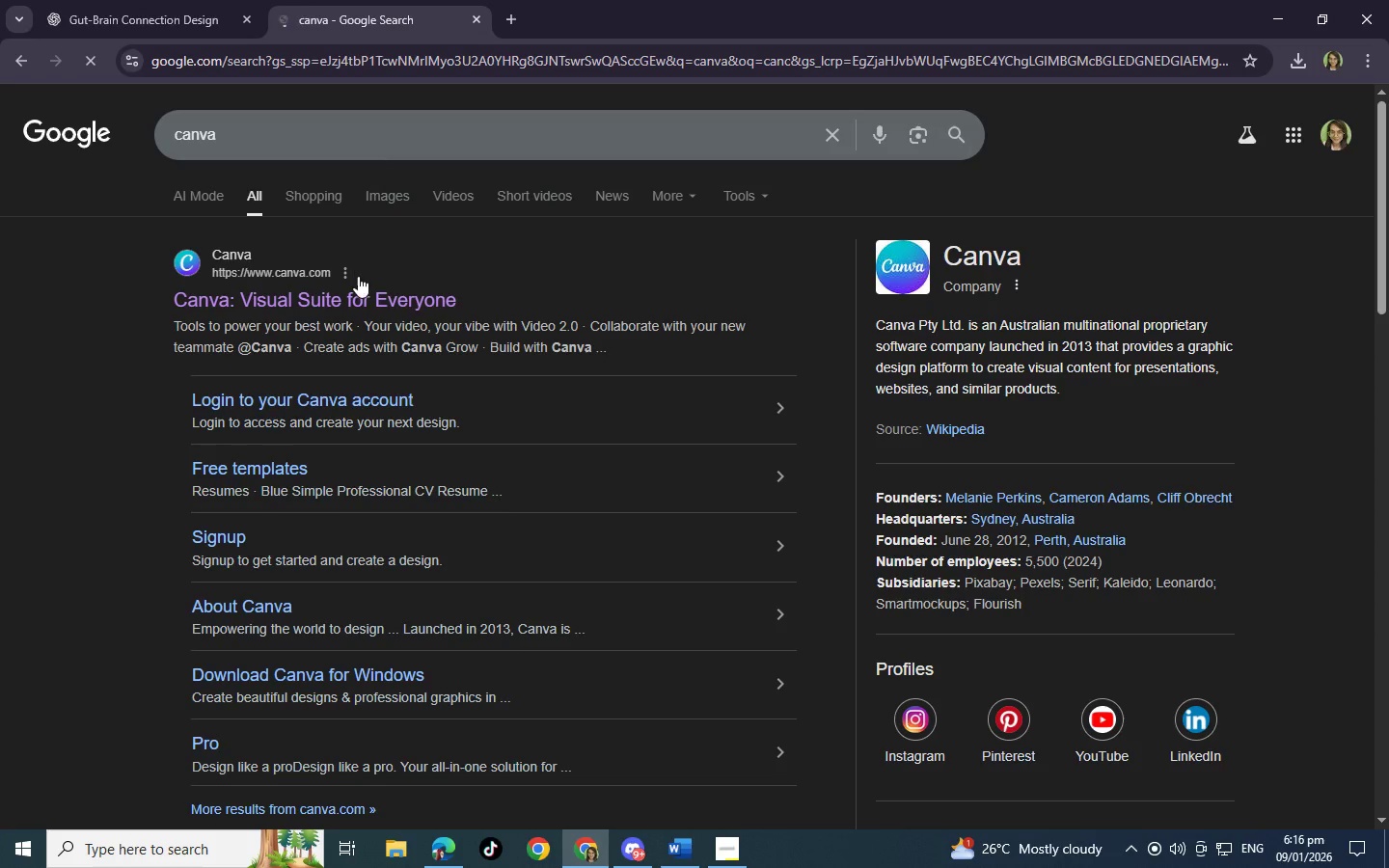 
left_click([364, 295])
 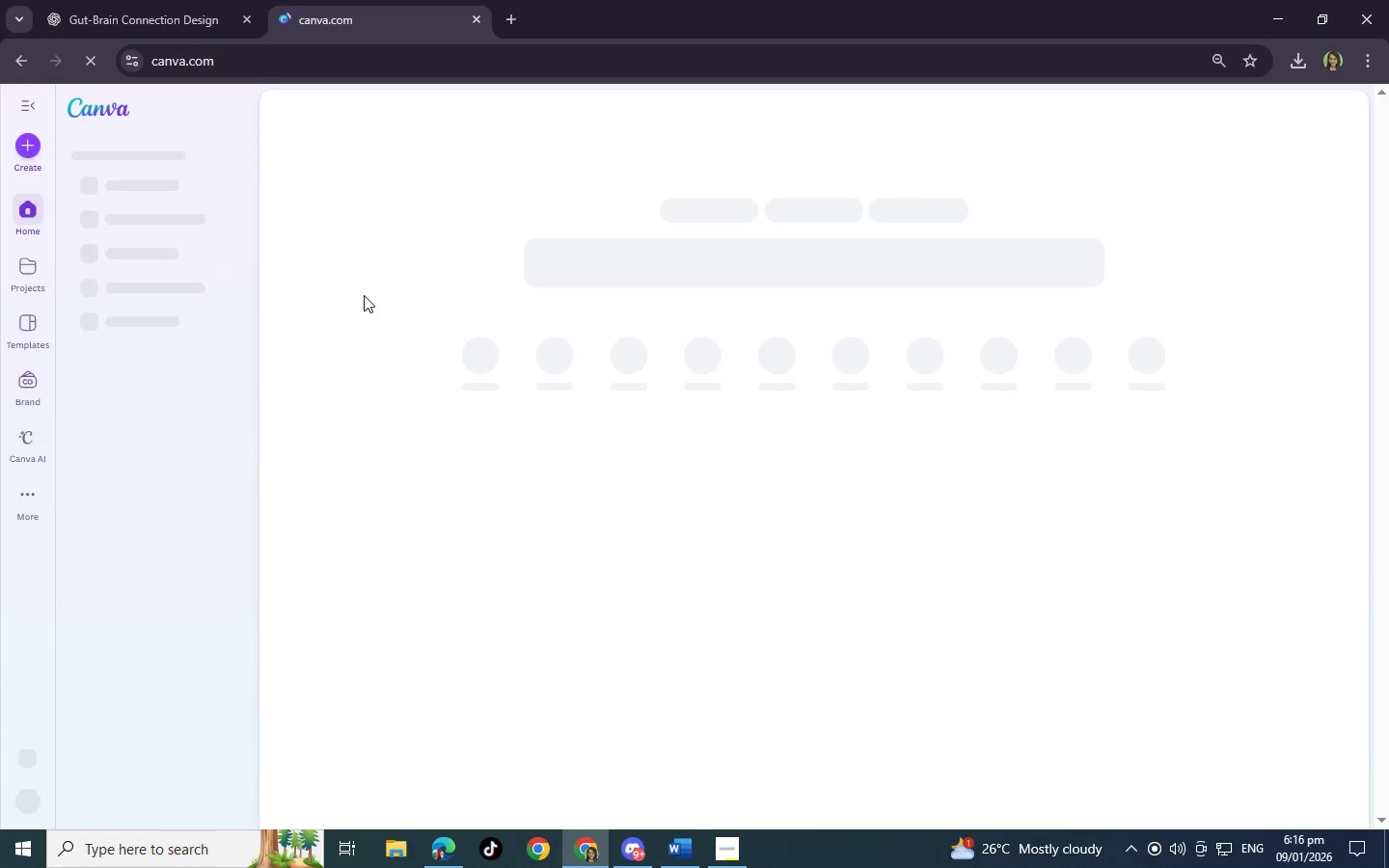 
mouse_move([605, 249])
 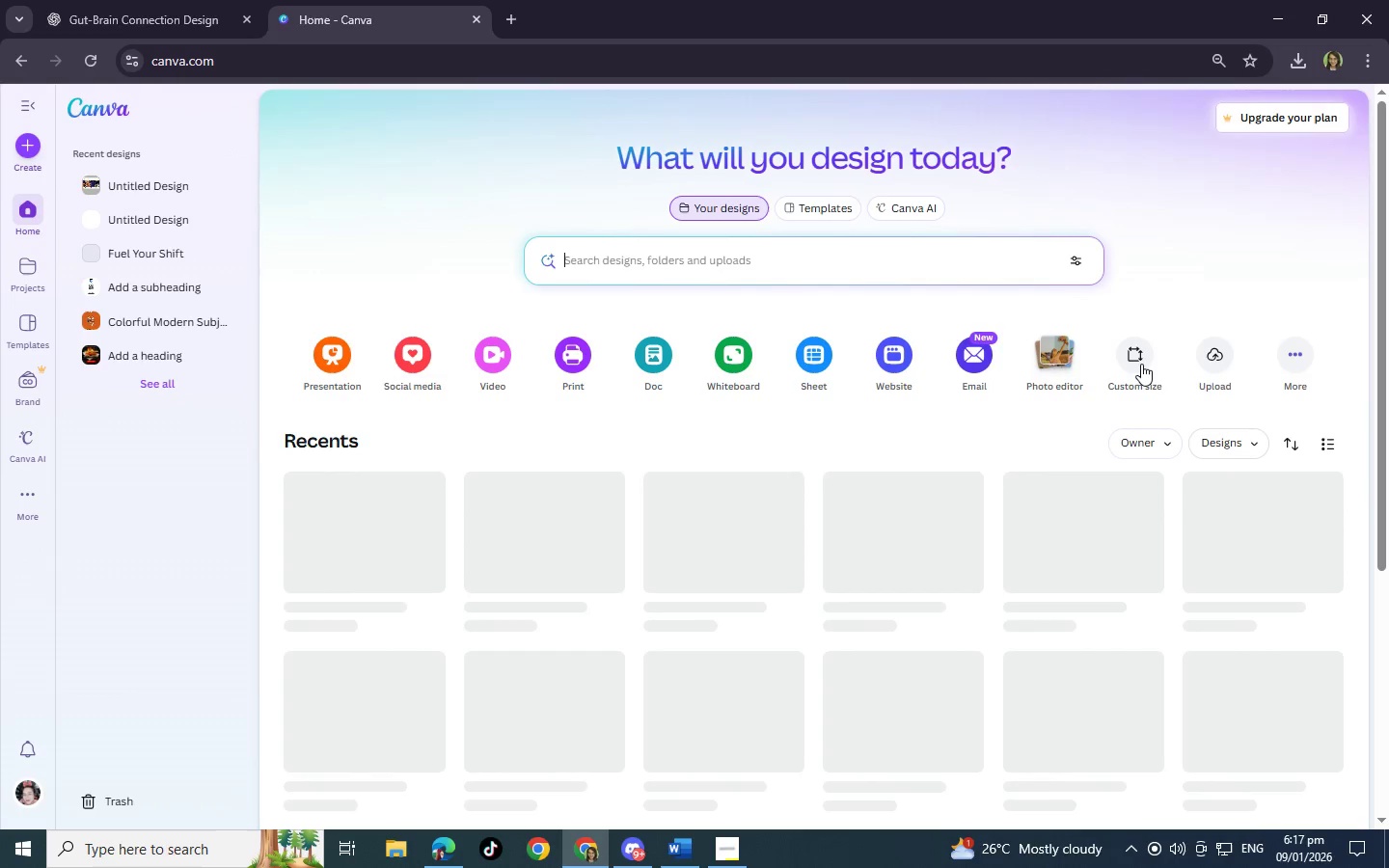 
left_click([1141, 364])
 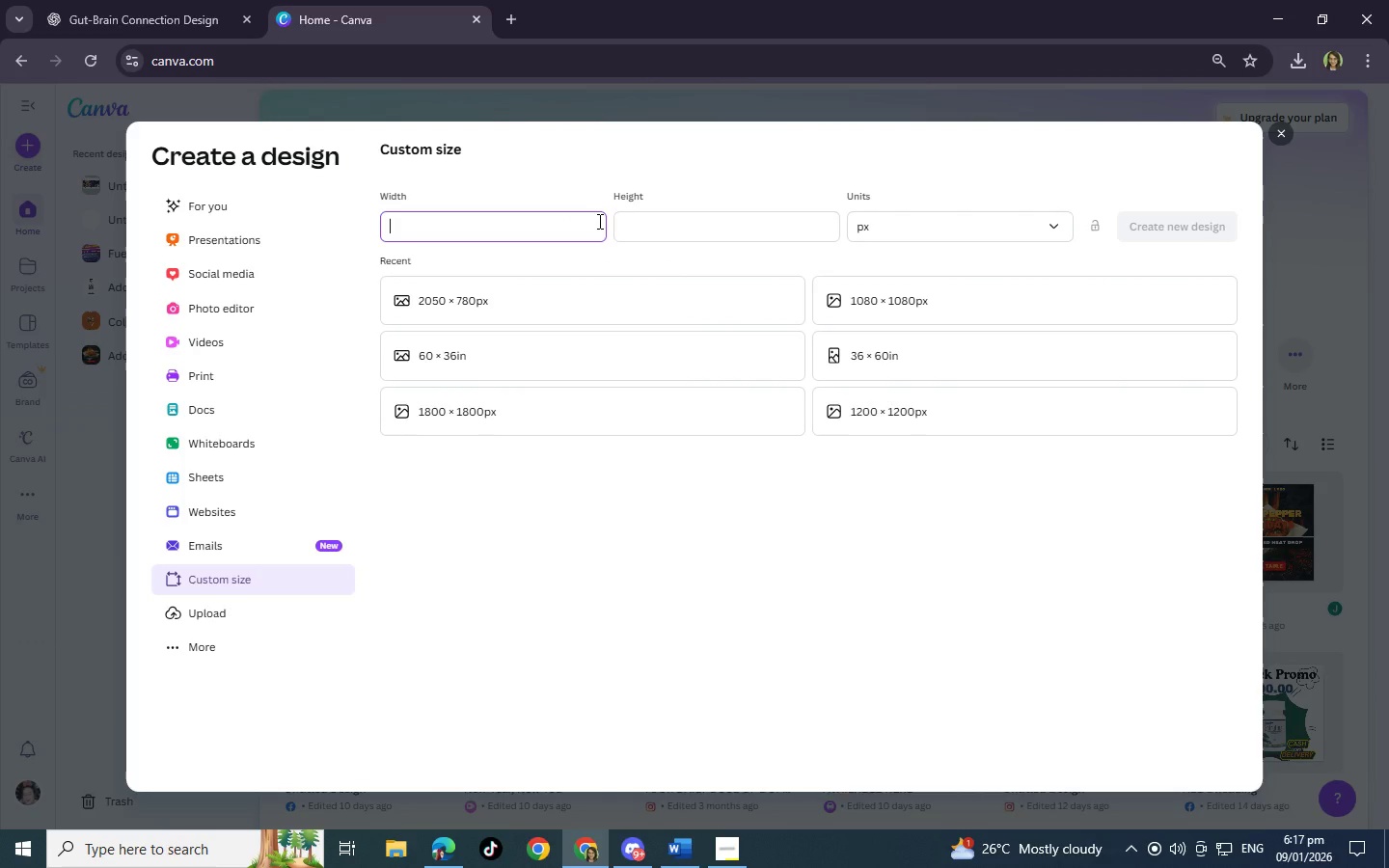 
wait(9.58)
 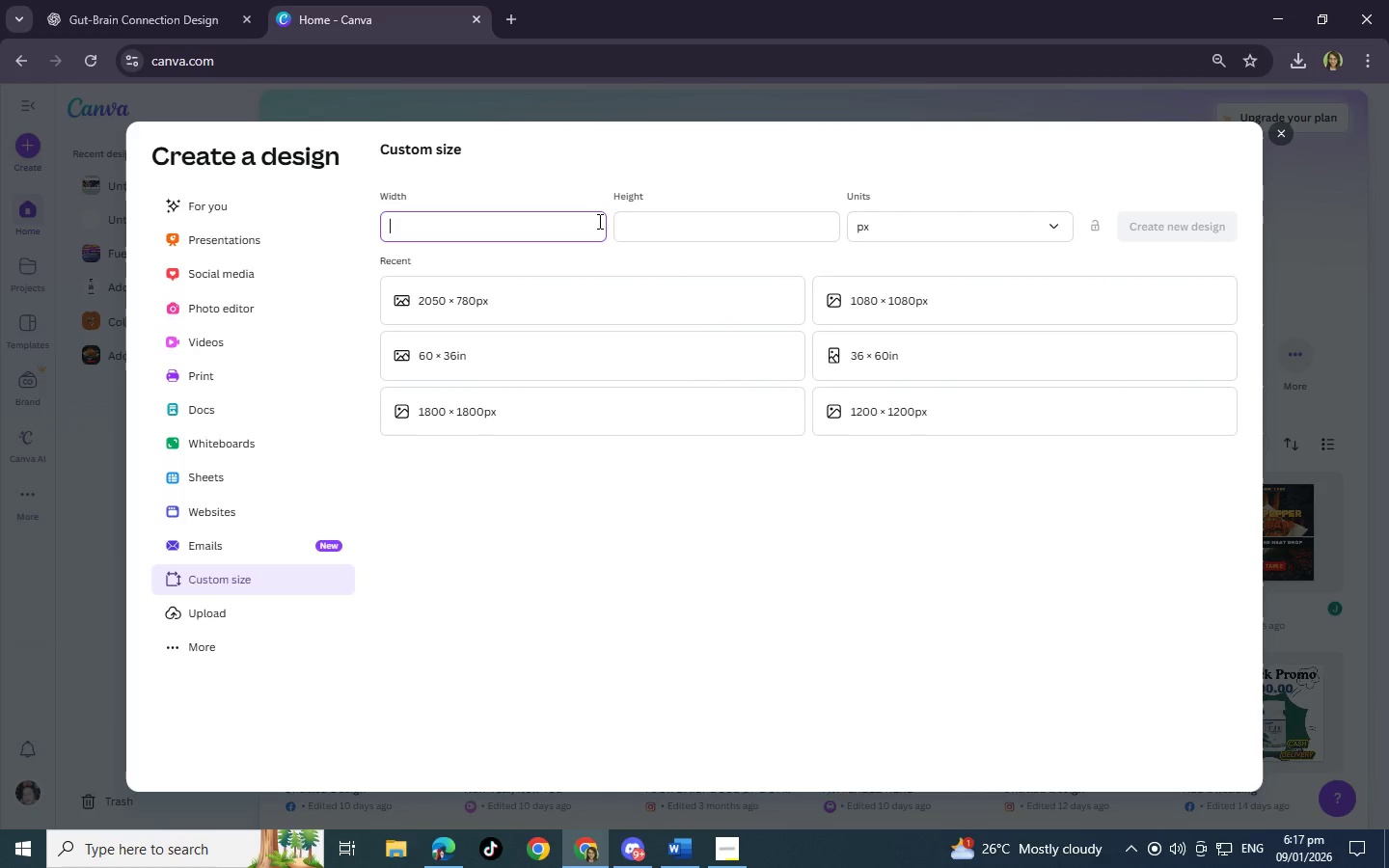 
left_click([740, 839])